 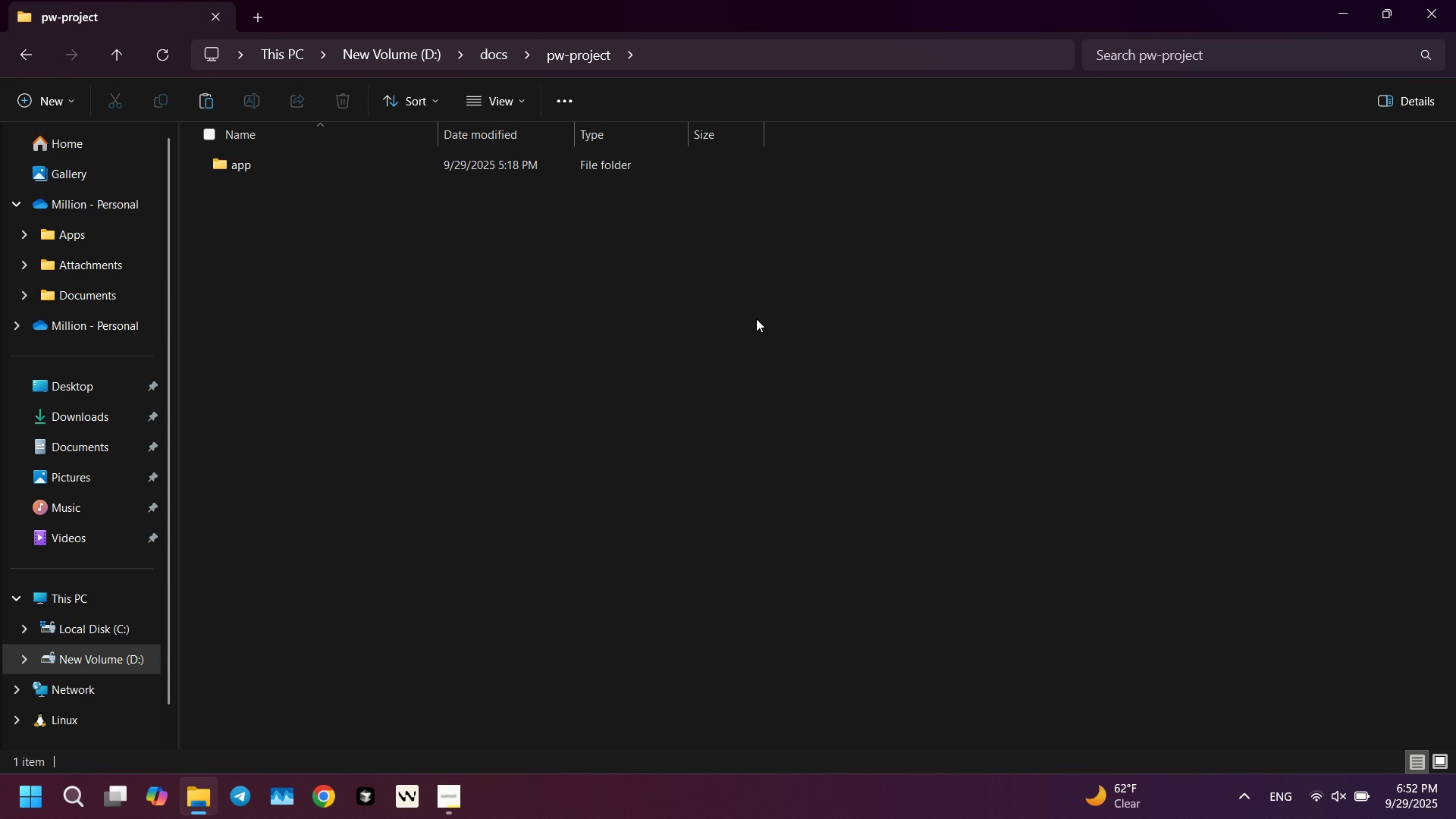 
key(Escape)
 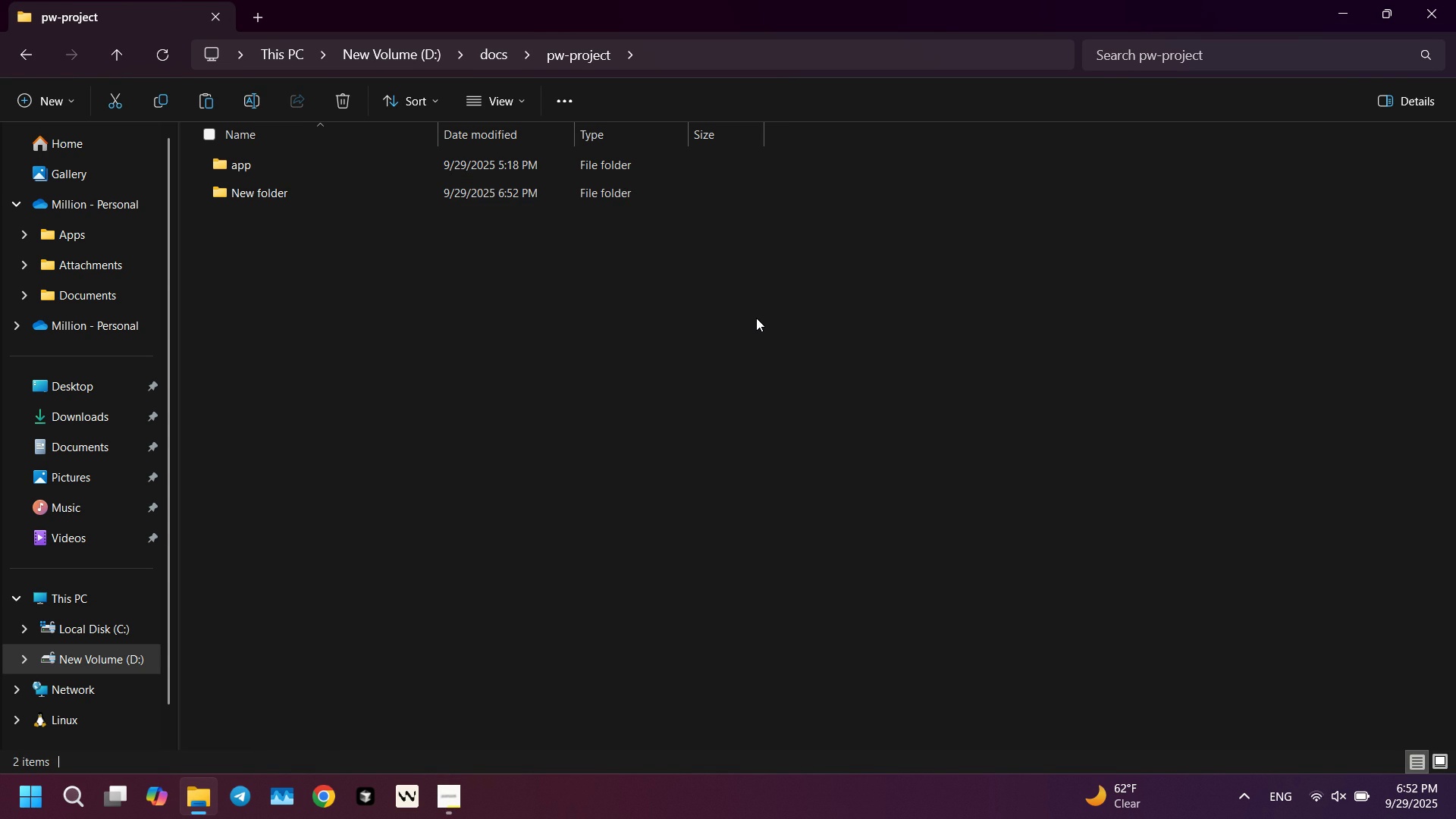 
left_click([756, 318])
 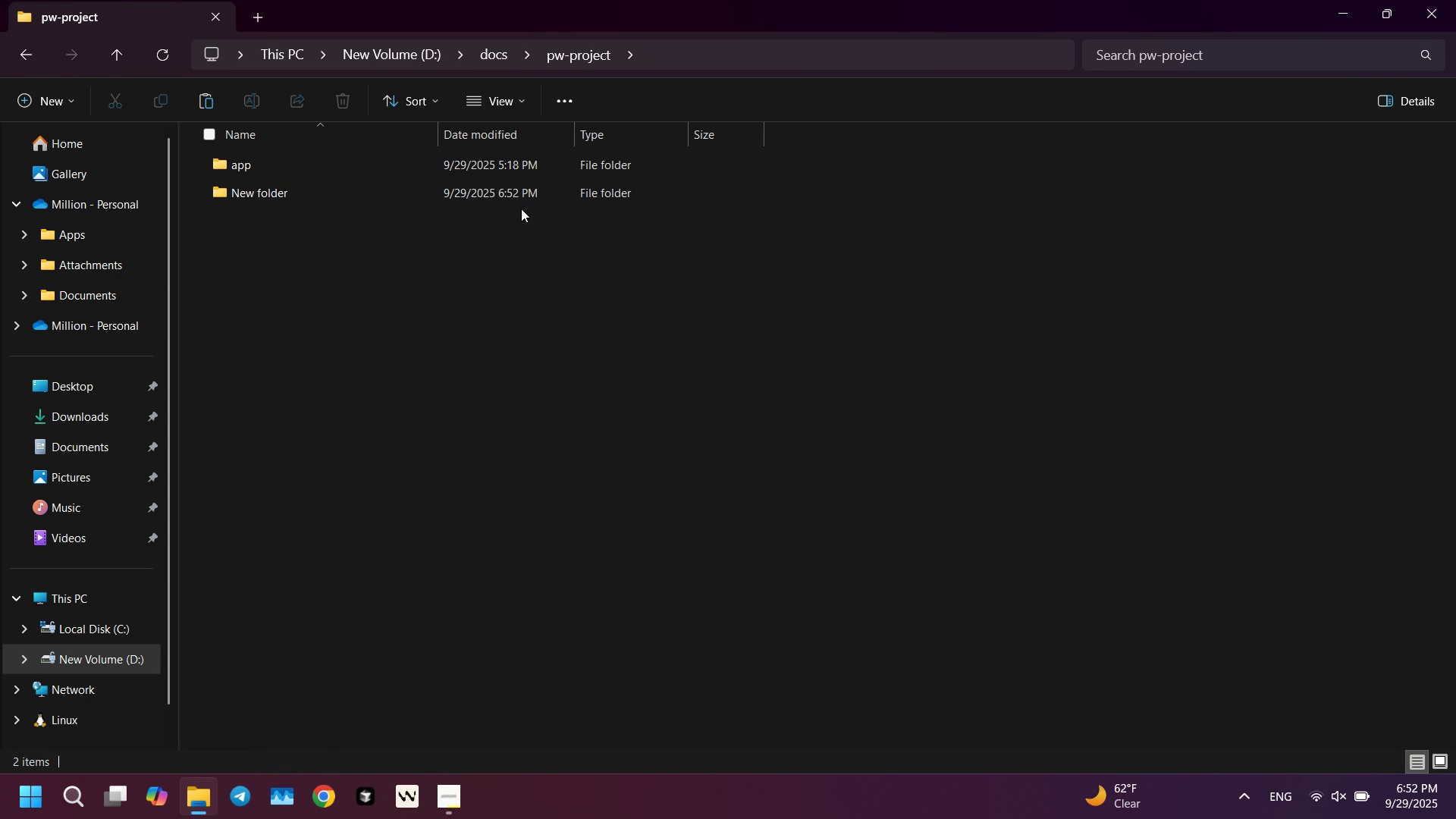 
left_click([517, 206])
 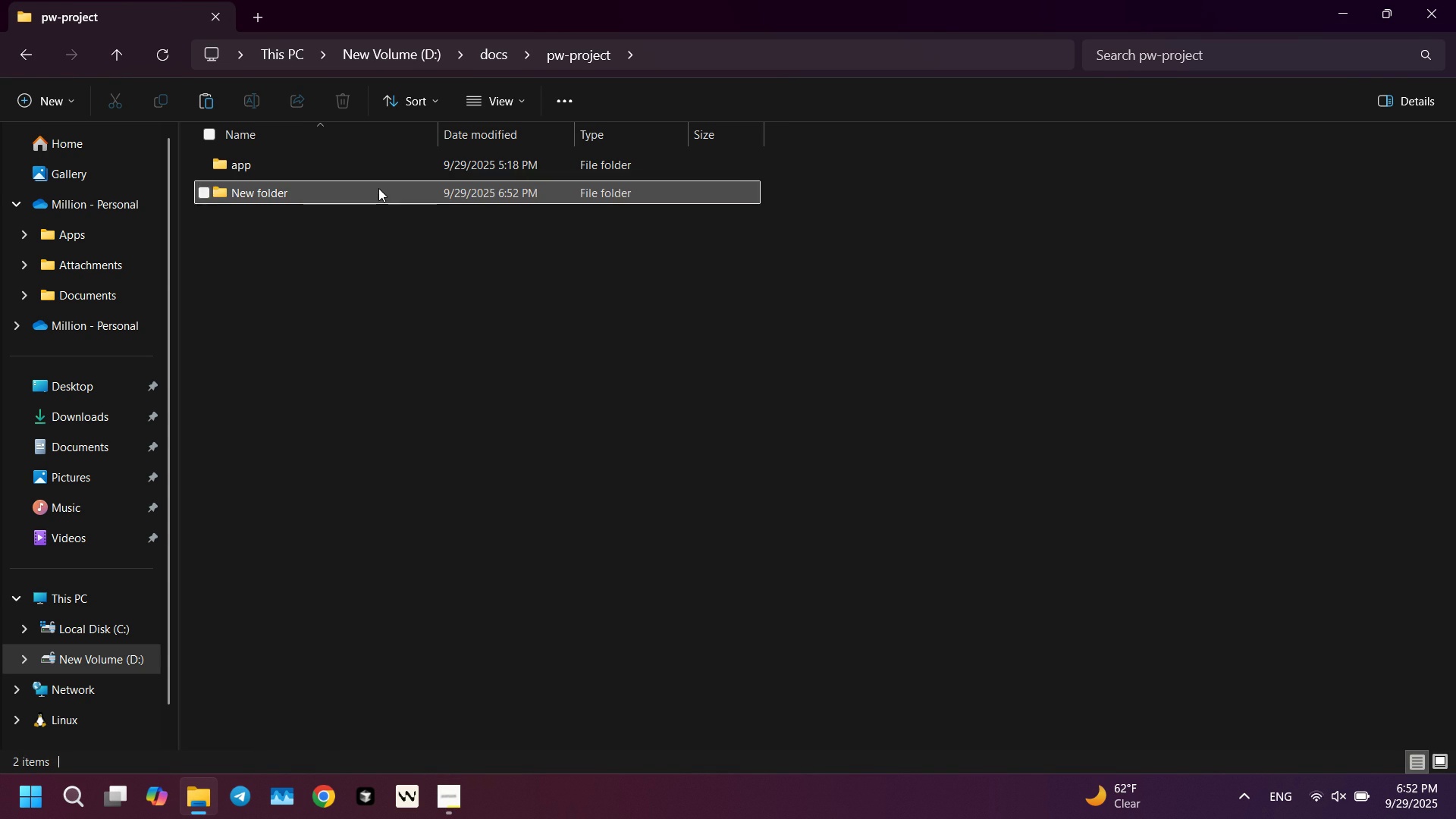 
left_click([378, 188])
 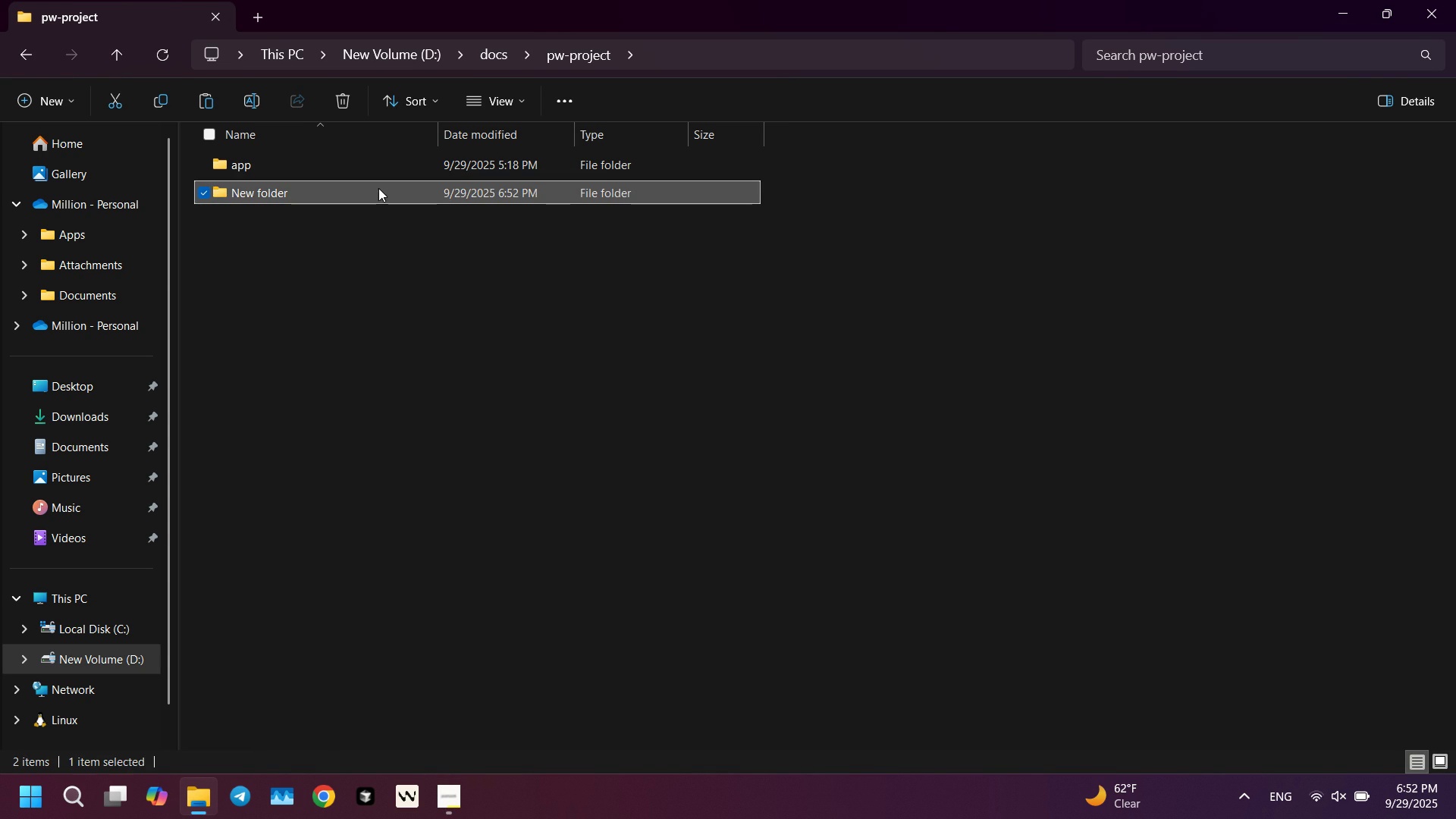 
key(Delete)
 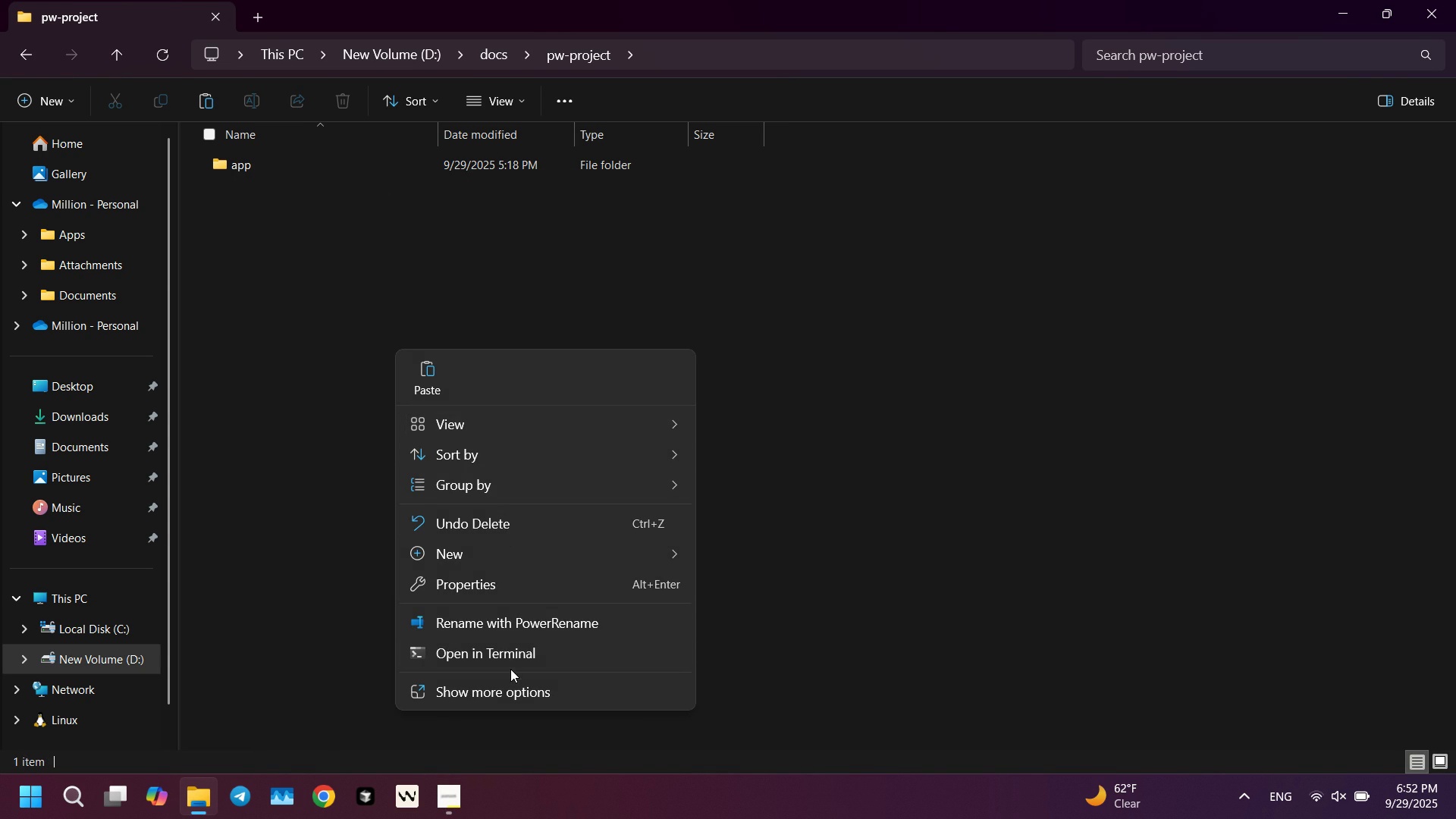 
left_click([511, 657])
 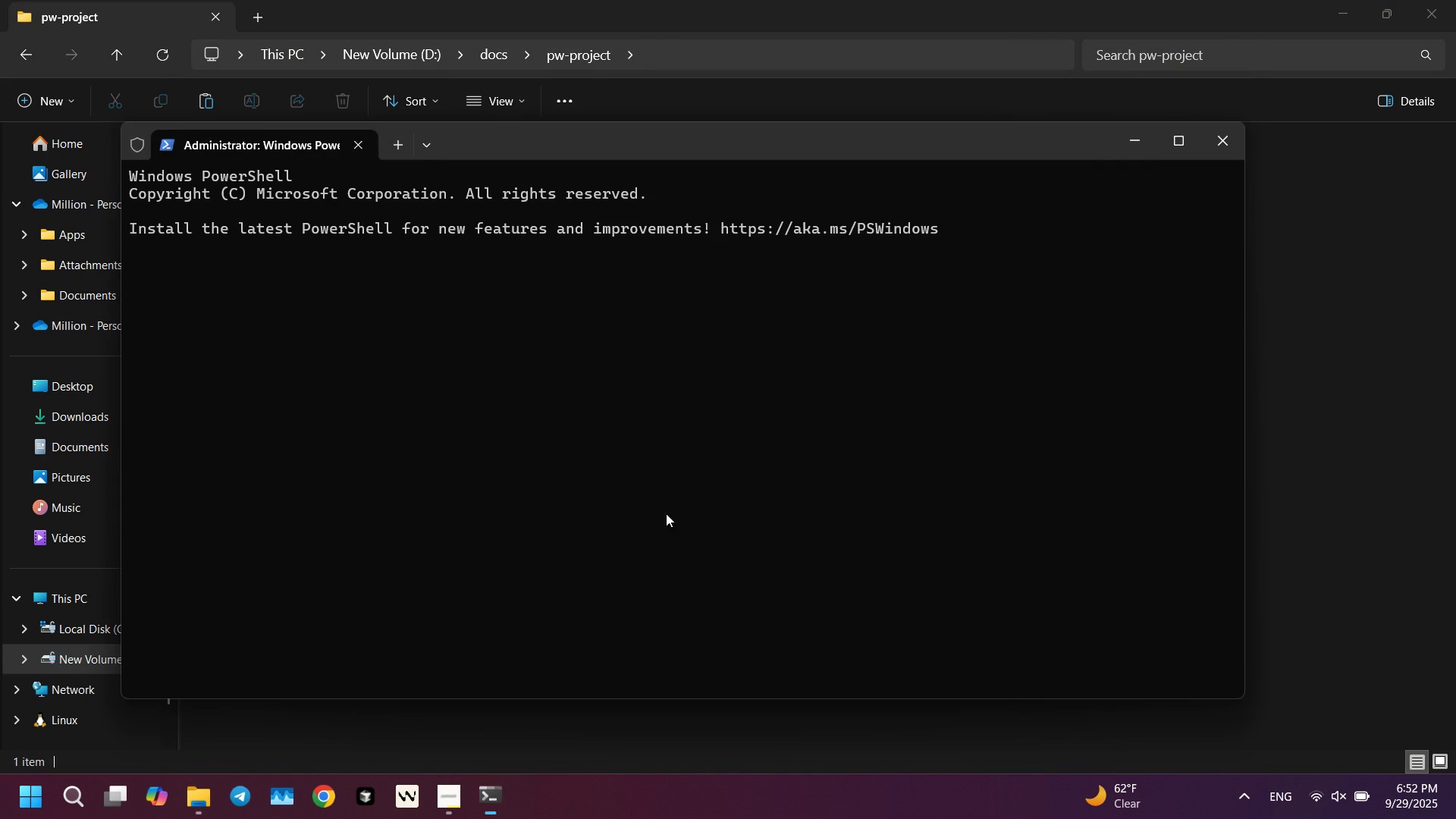 
key(Alt+AltLeft)
 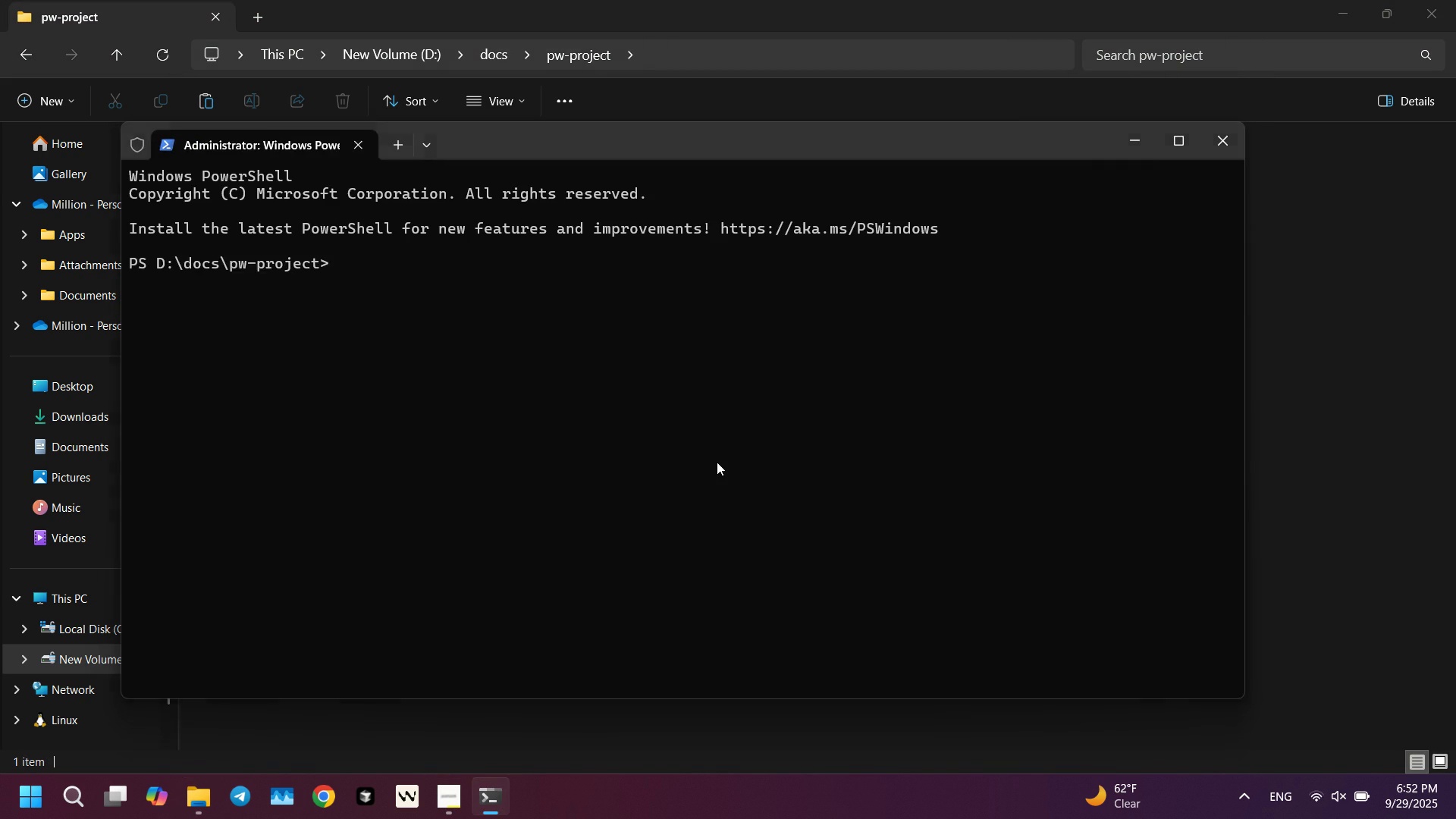 
key(Alt+Tab)